 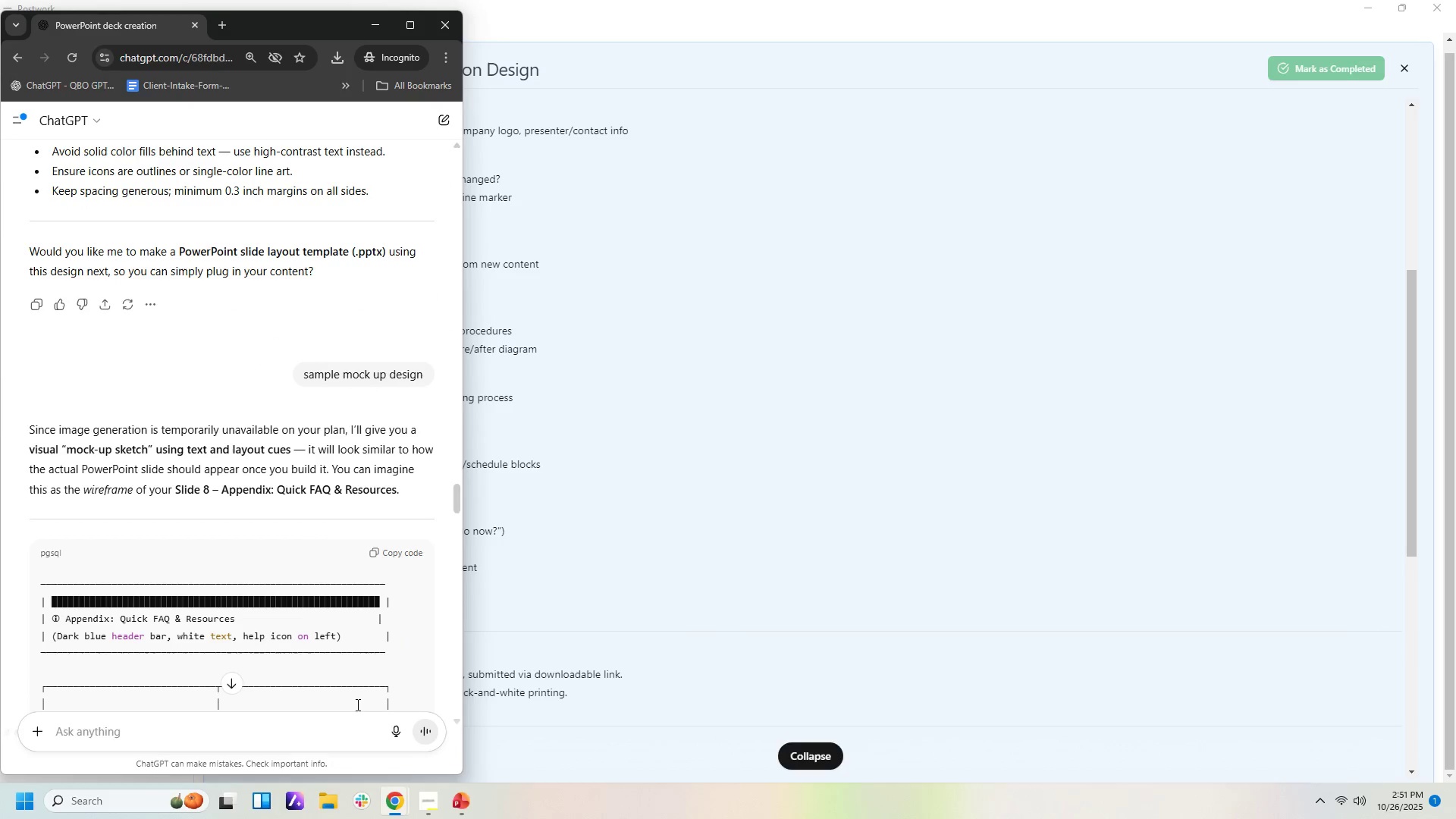 
left_click([455, 806])
 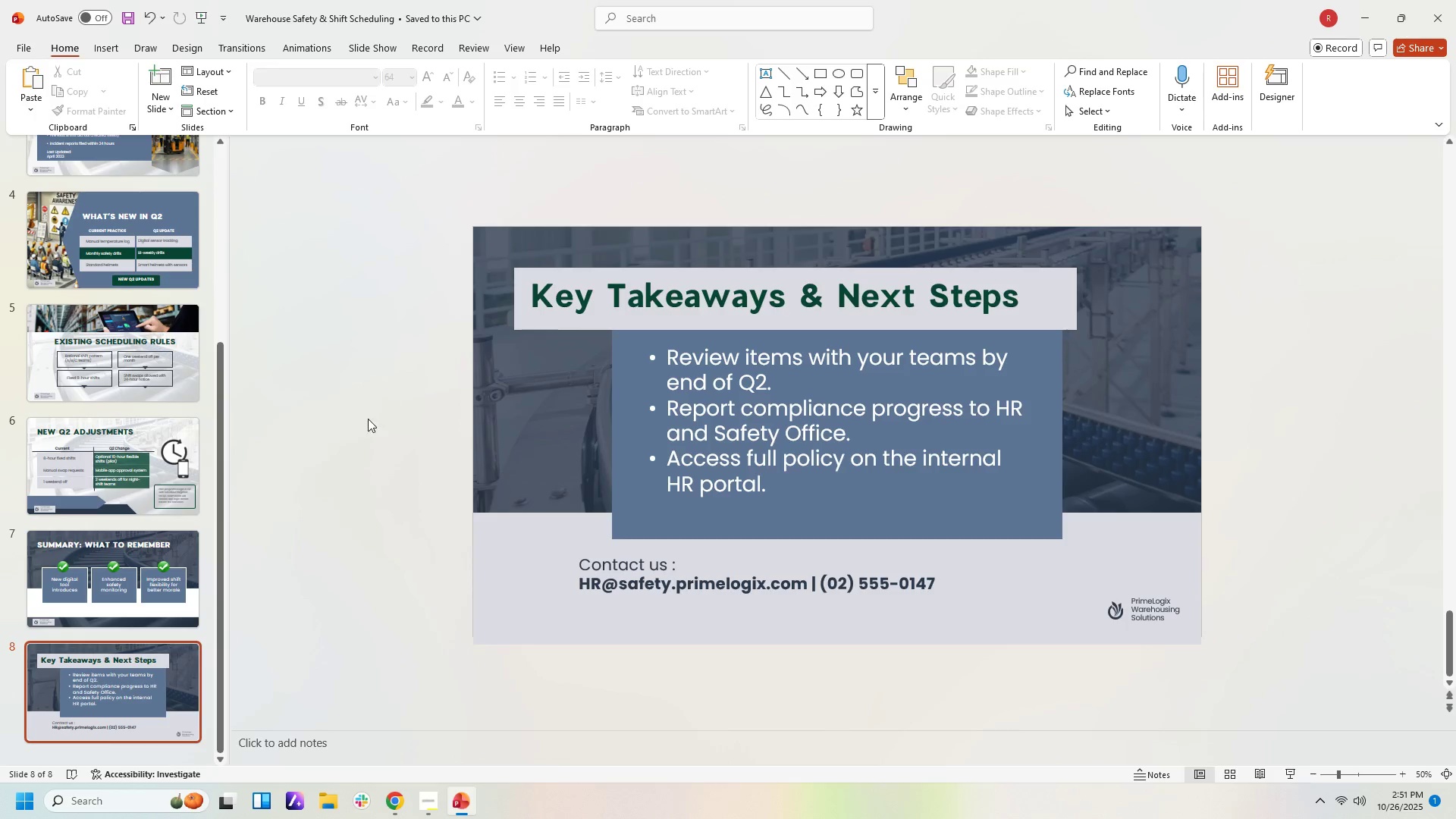 
left_click([150, 591])
 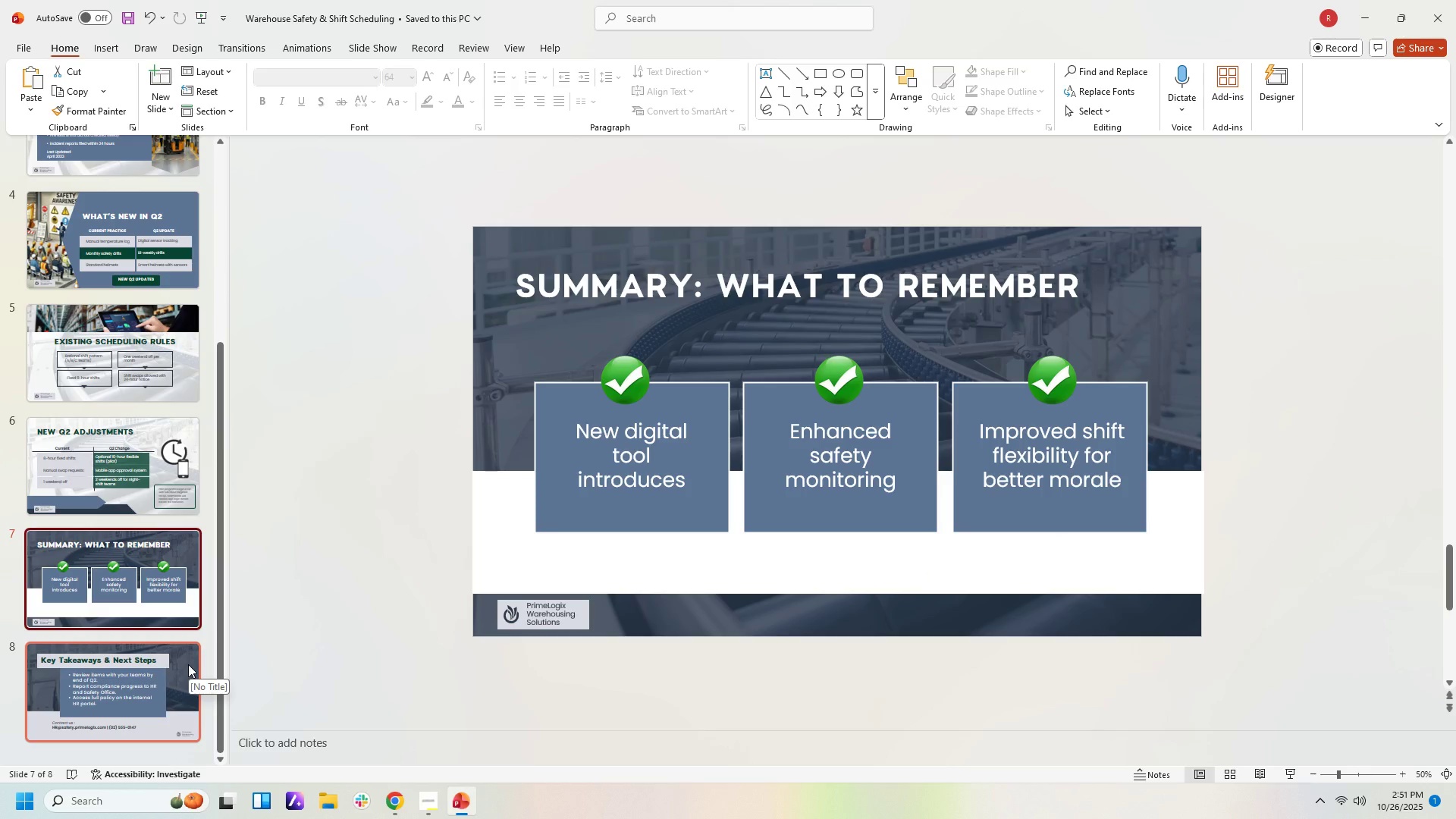 
left_click([188, 664])
 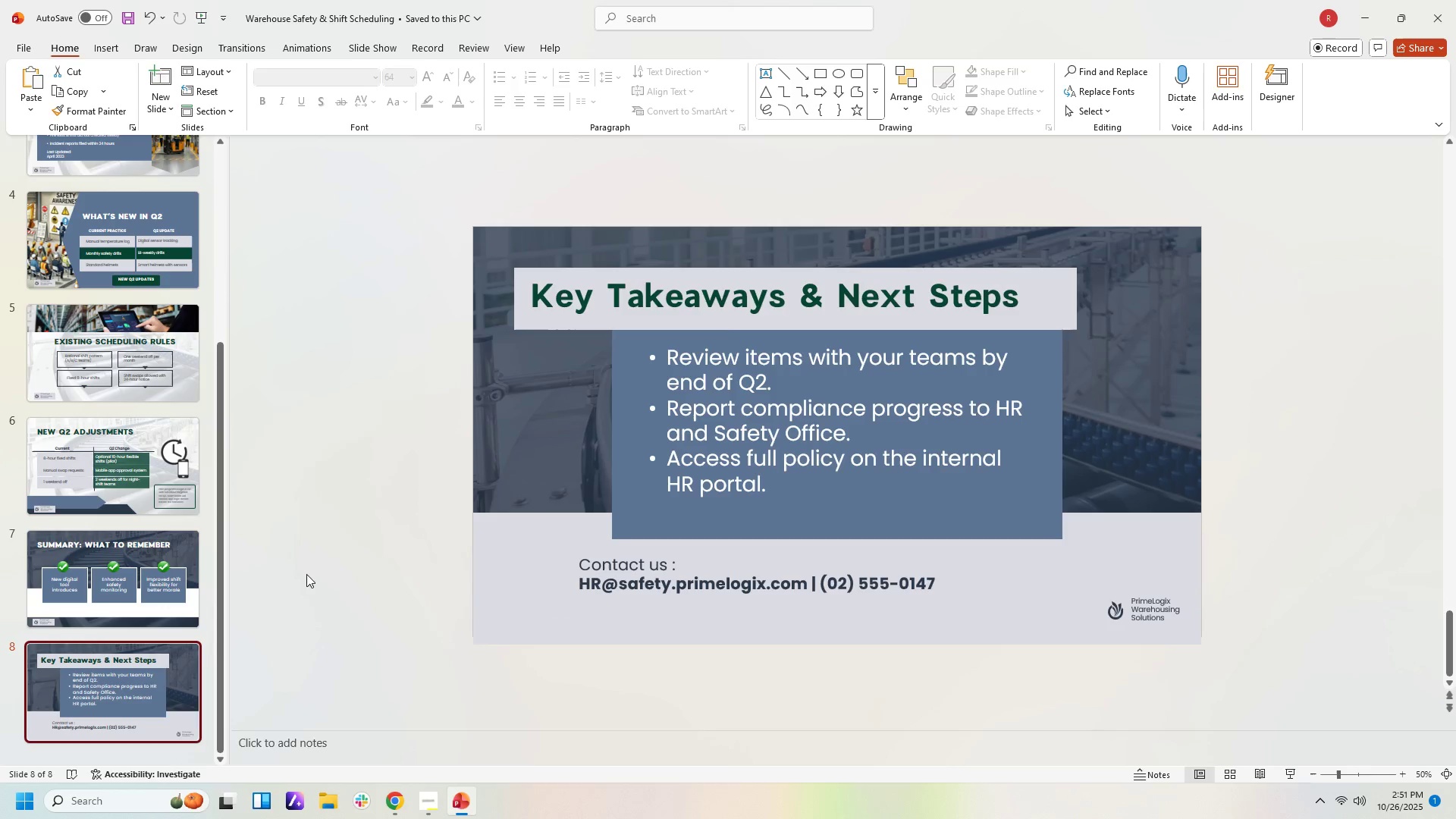 
left_click([422, 802])